 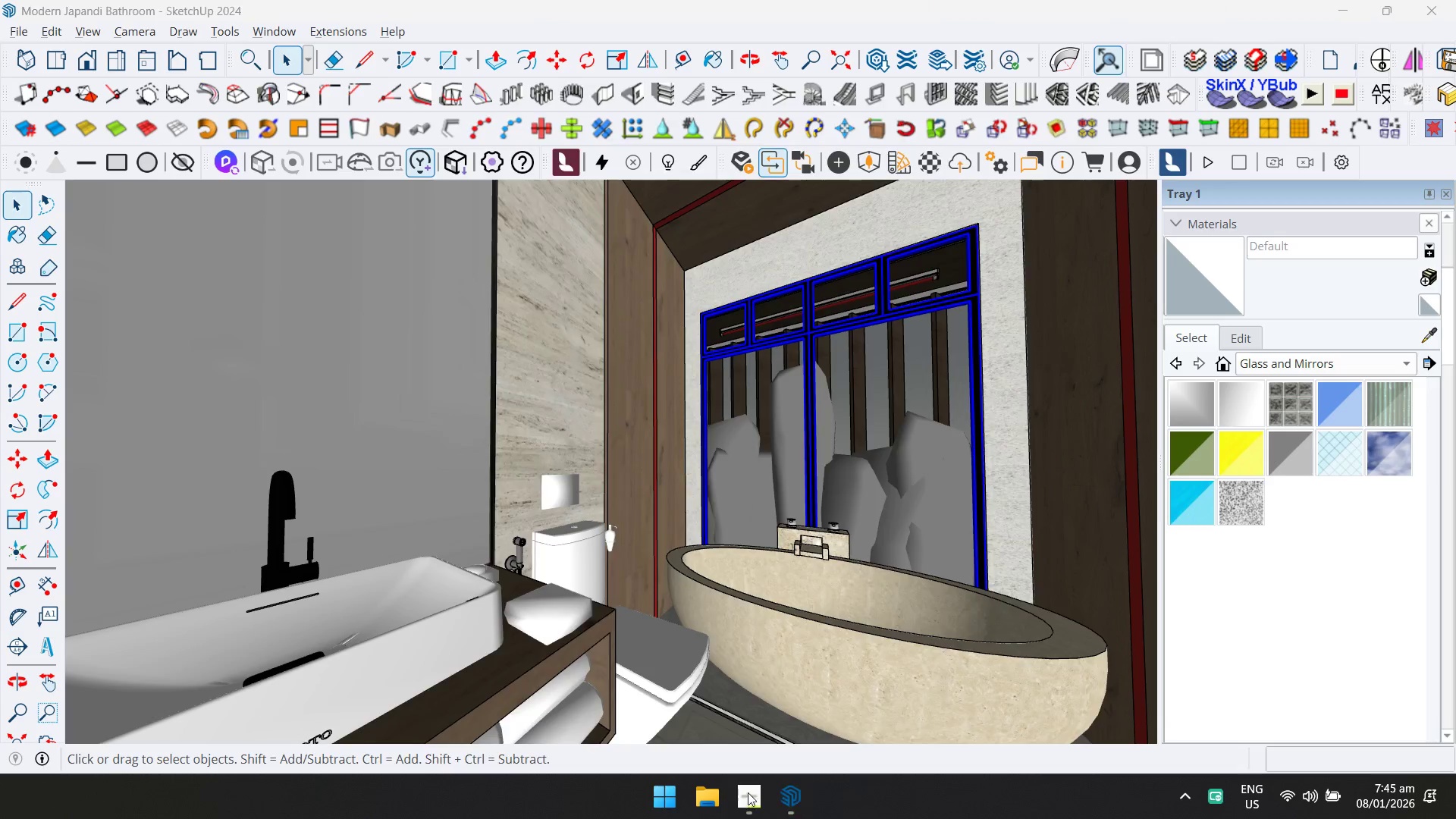 
type(ad)
 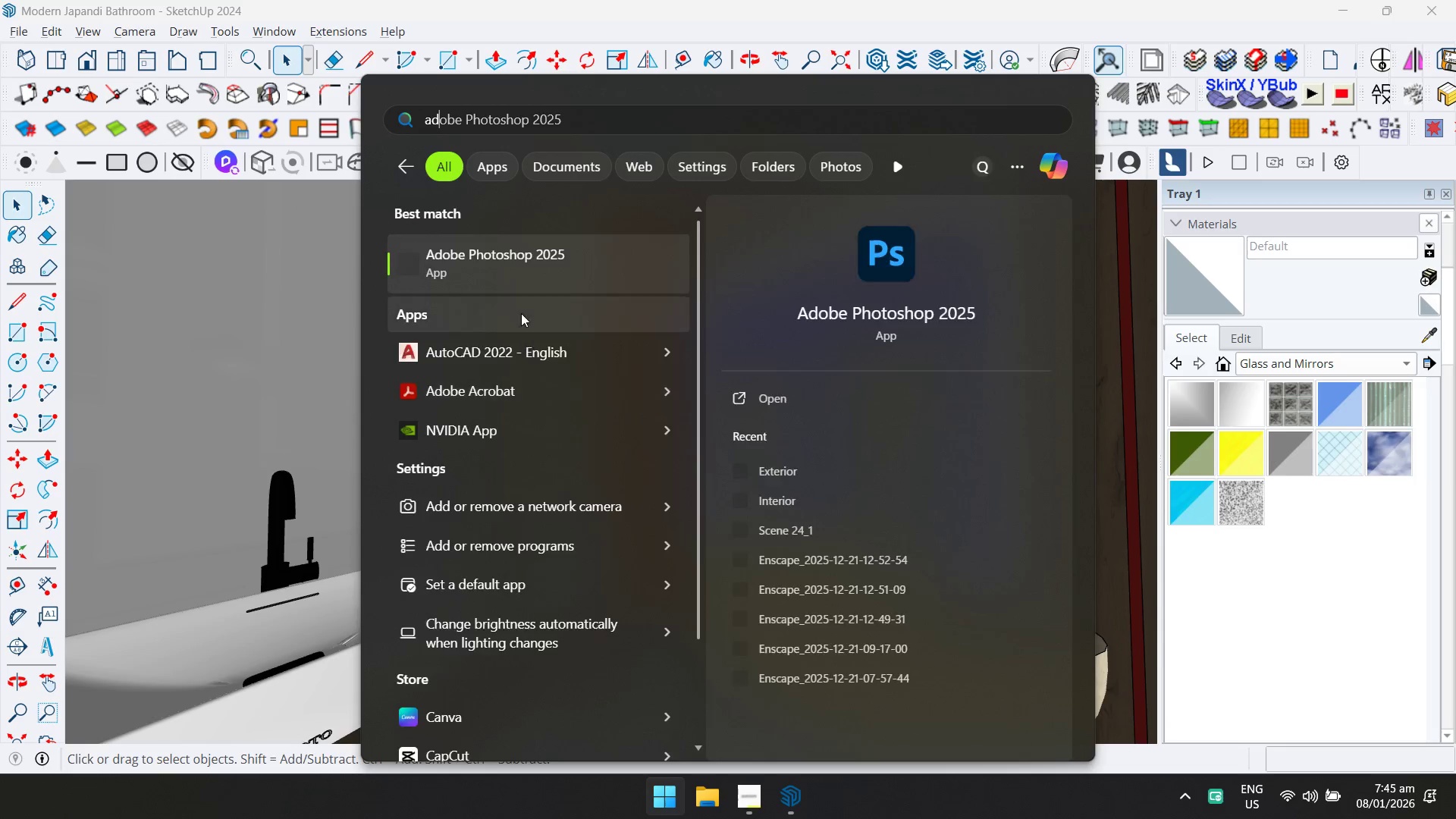 
left_click([520, 268])
 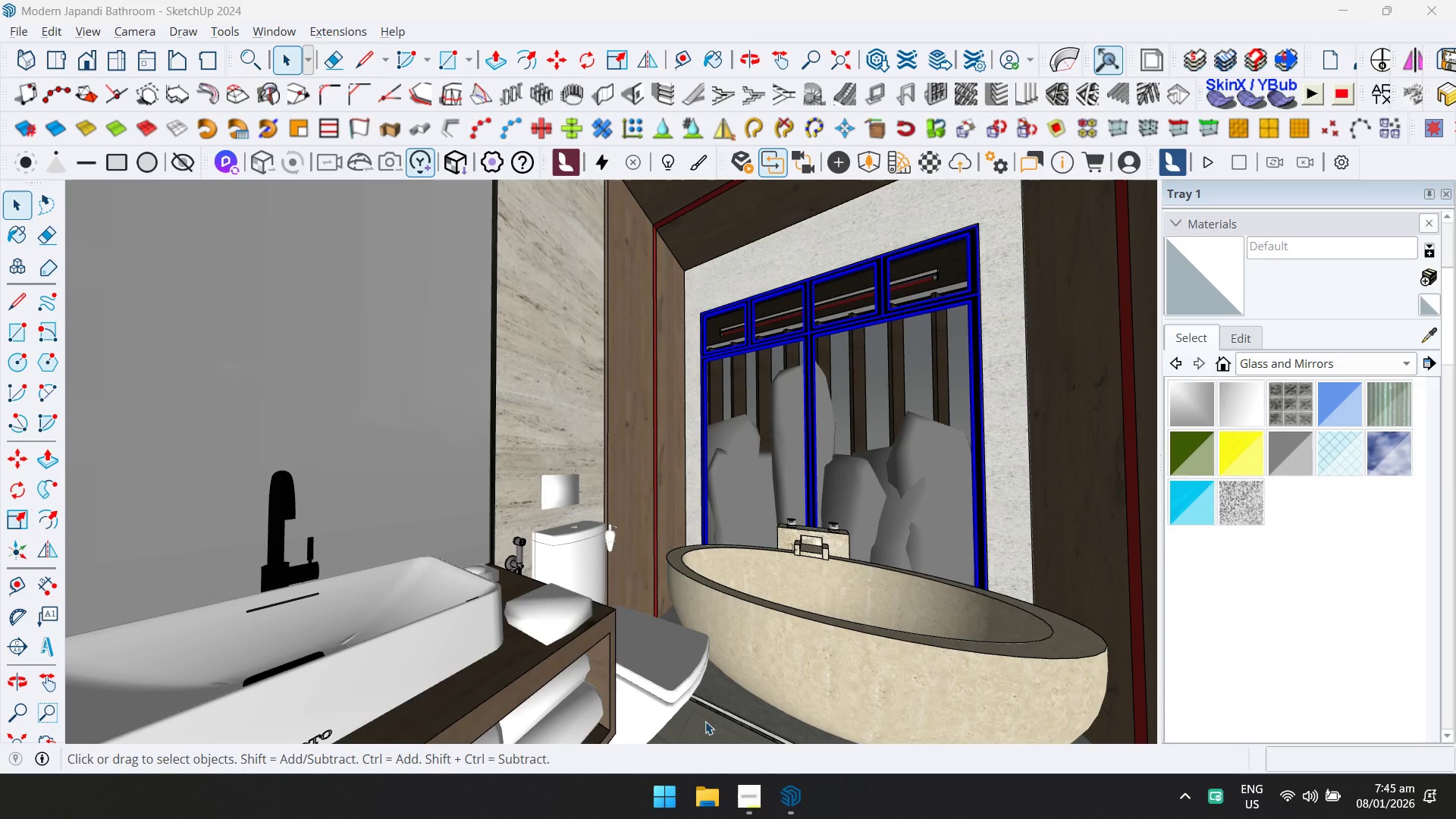 
left_click([703, 805])
 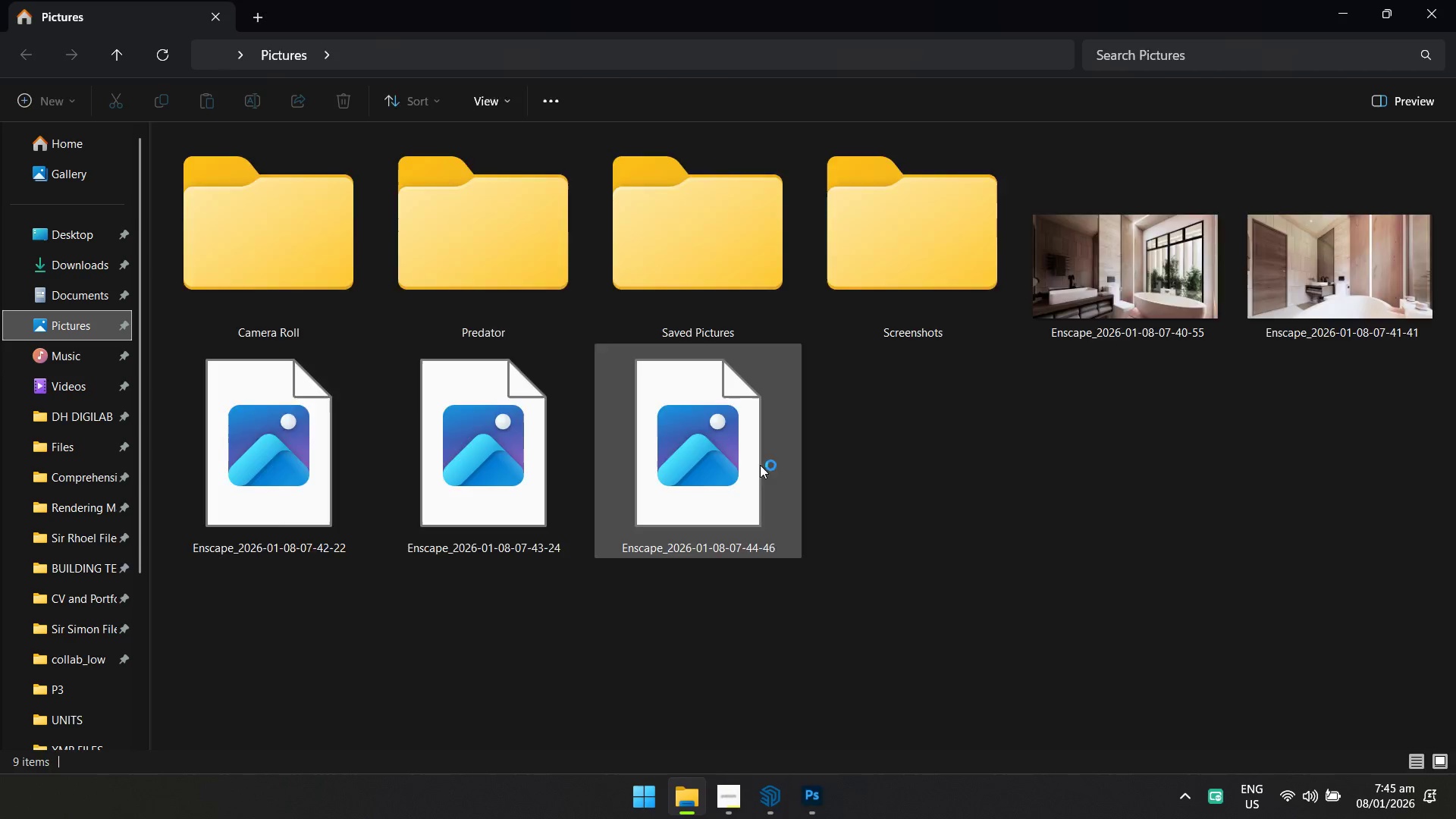 
left_click([875, 575])
 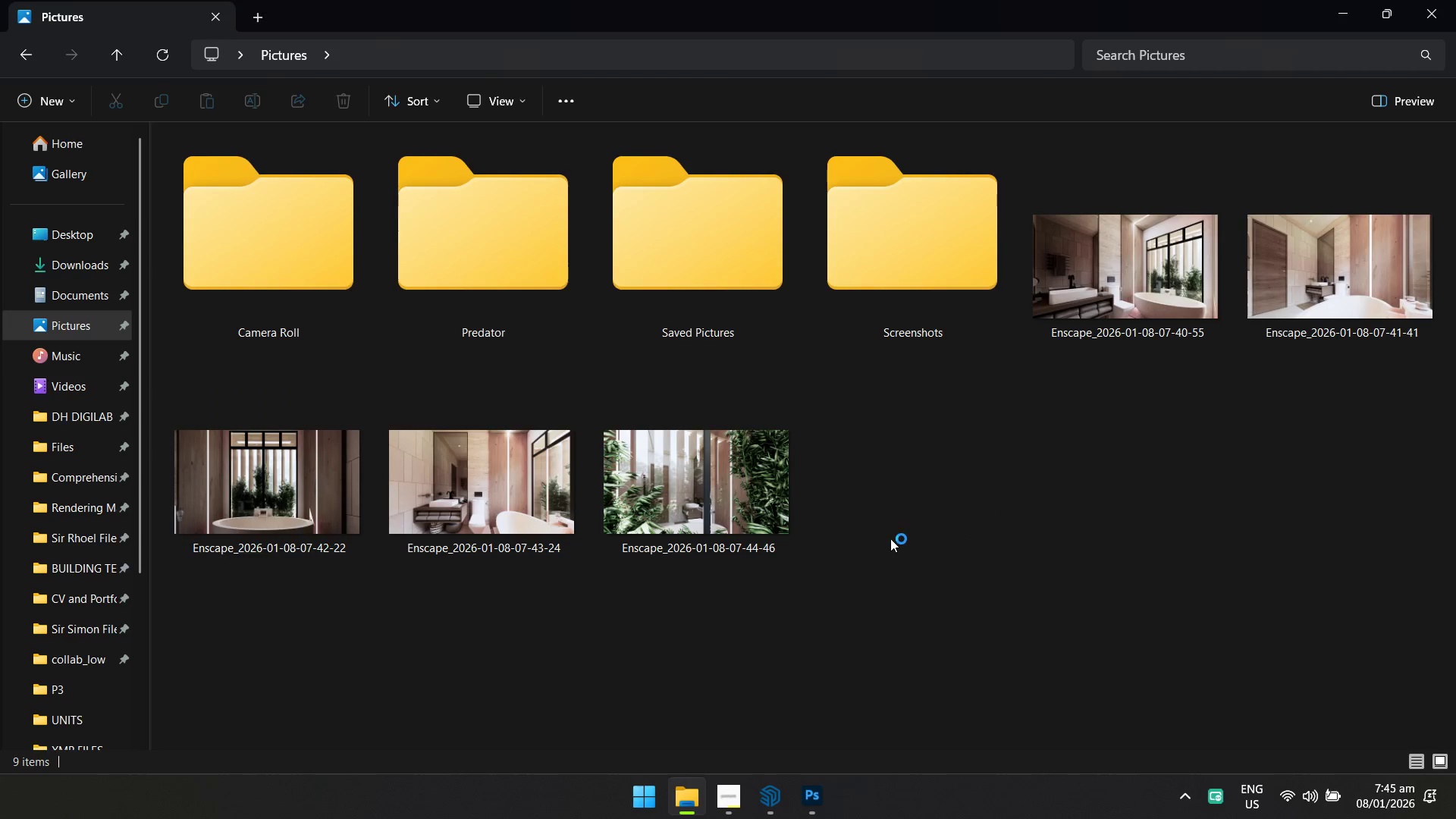 
key(Alt+AltLeft)
 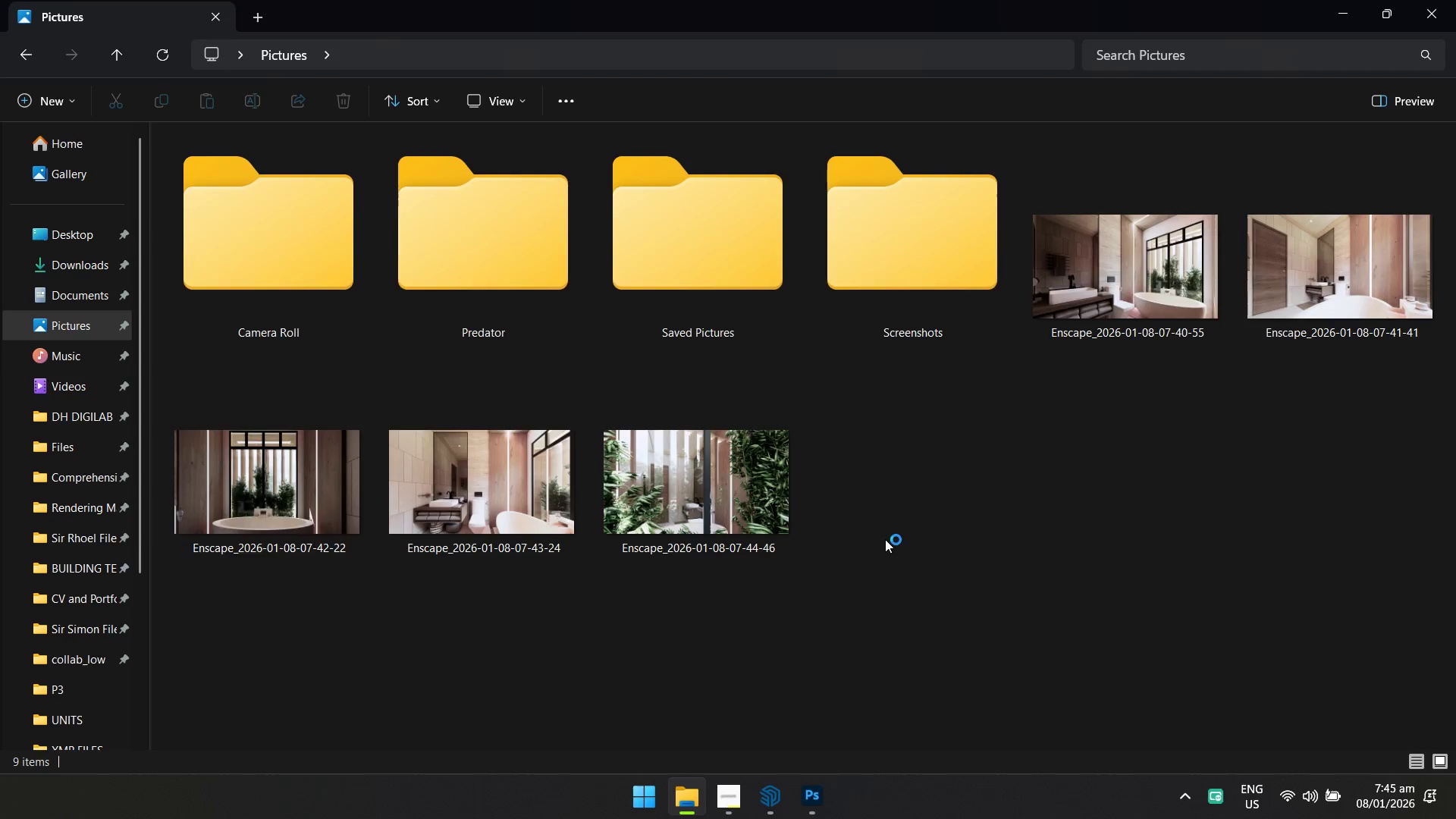 
key(Alt+Tab)
 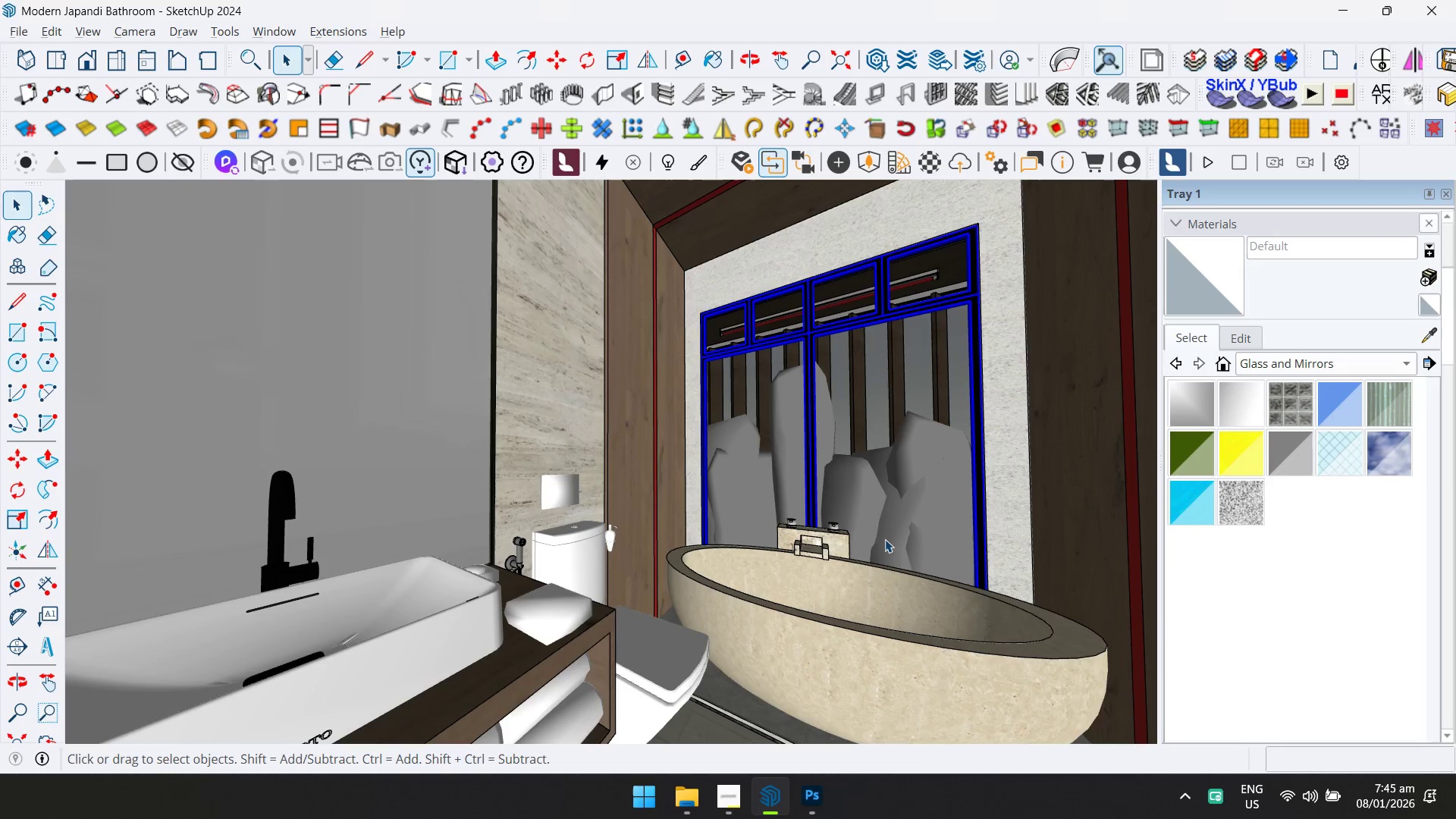 
key(Alt+Tab)
 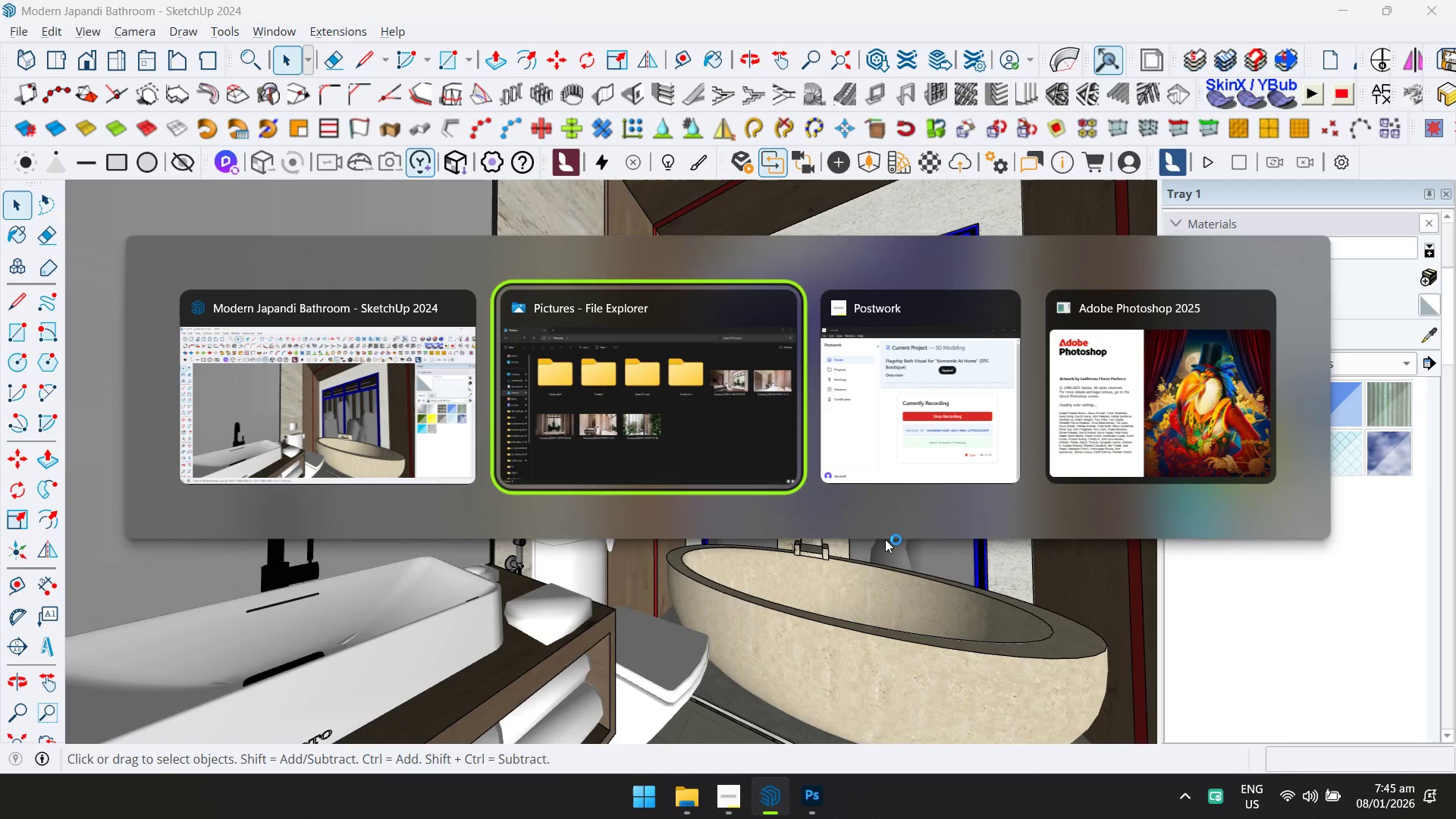 
key(Alt+Tab)
 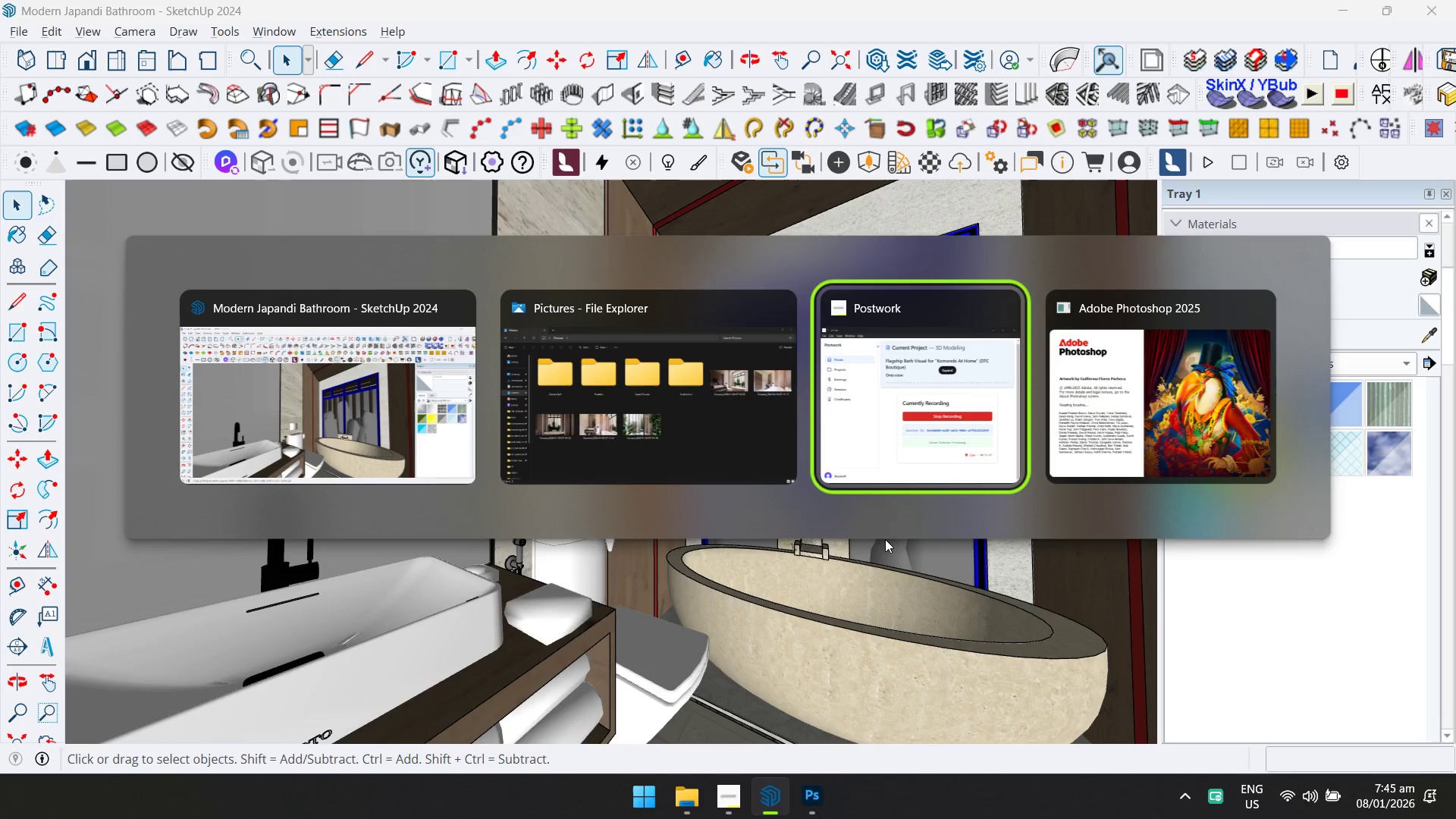 
key(Alt+Tab)
 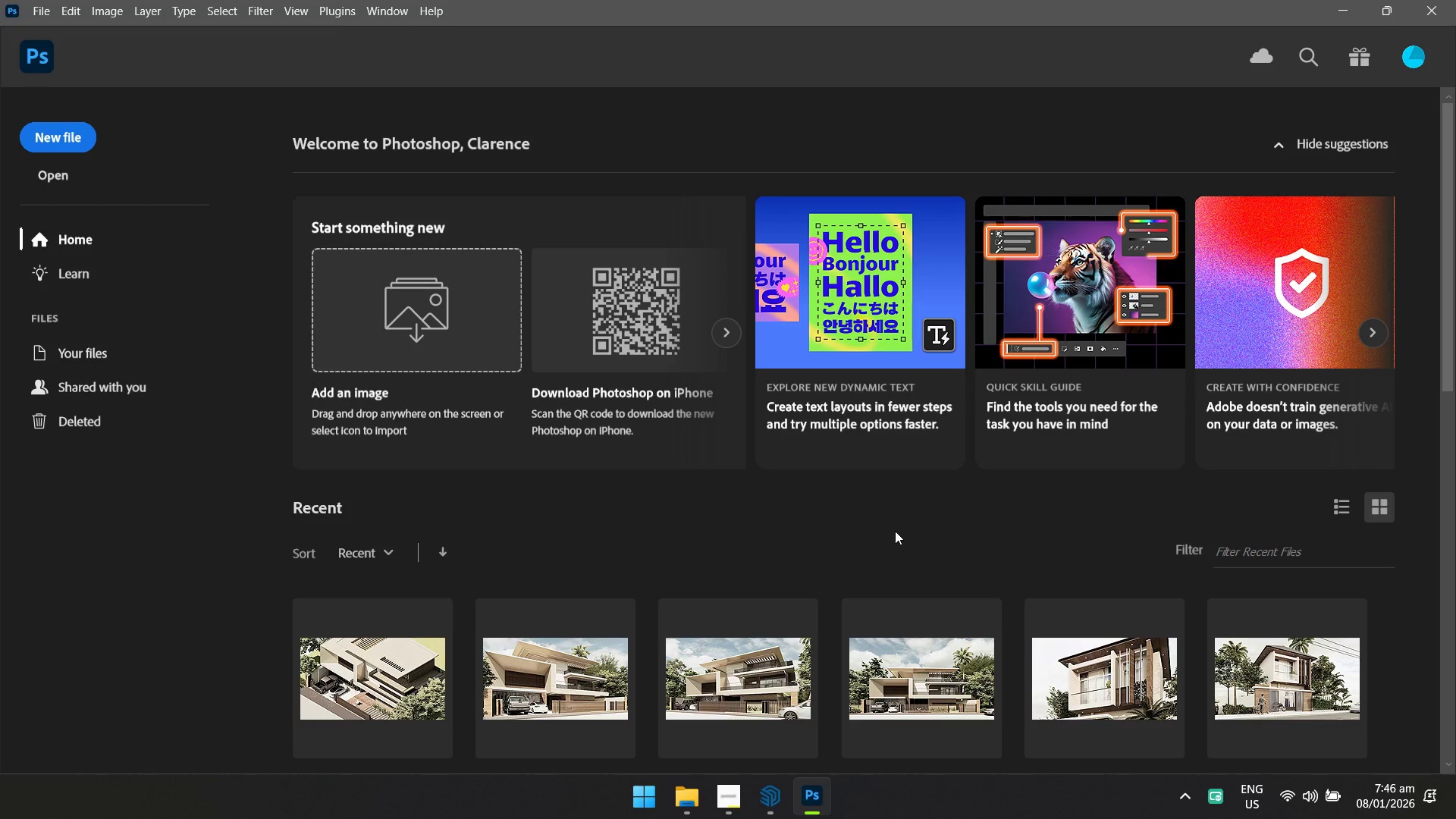 
wait(60.72)
 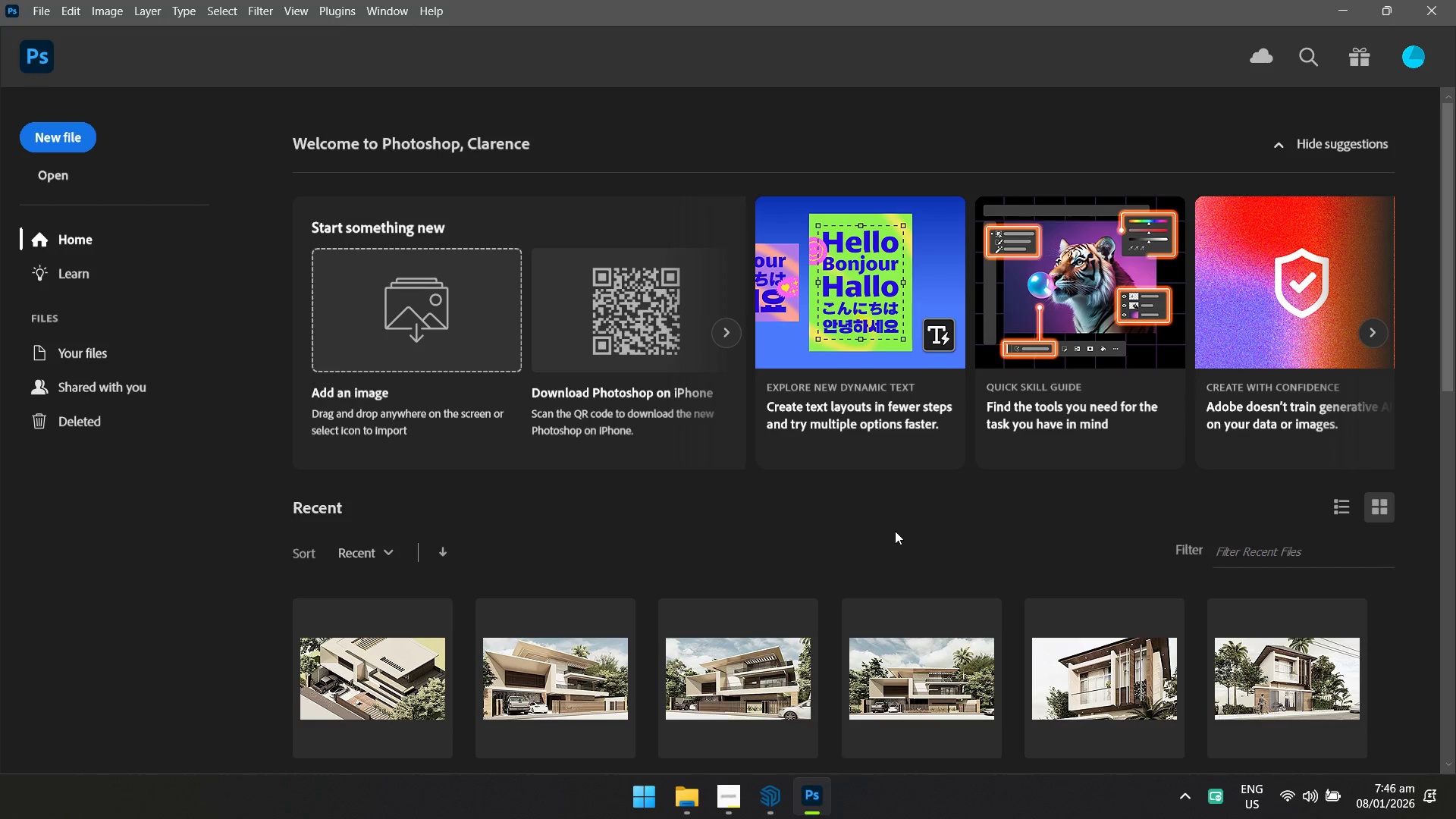 
left_click([689, 804])
 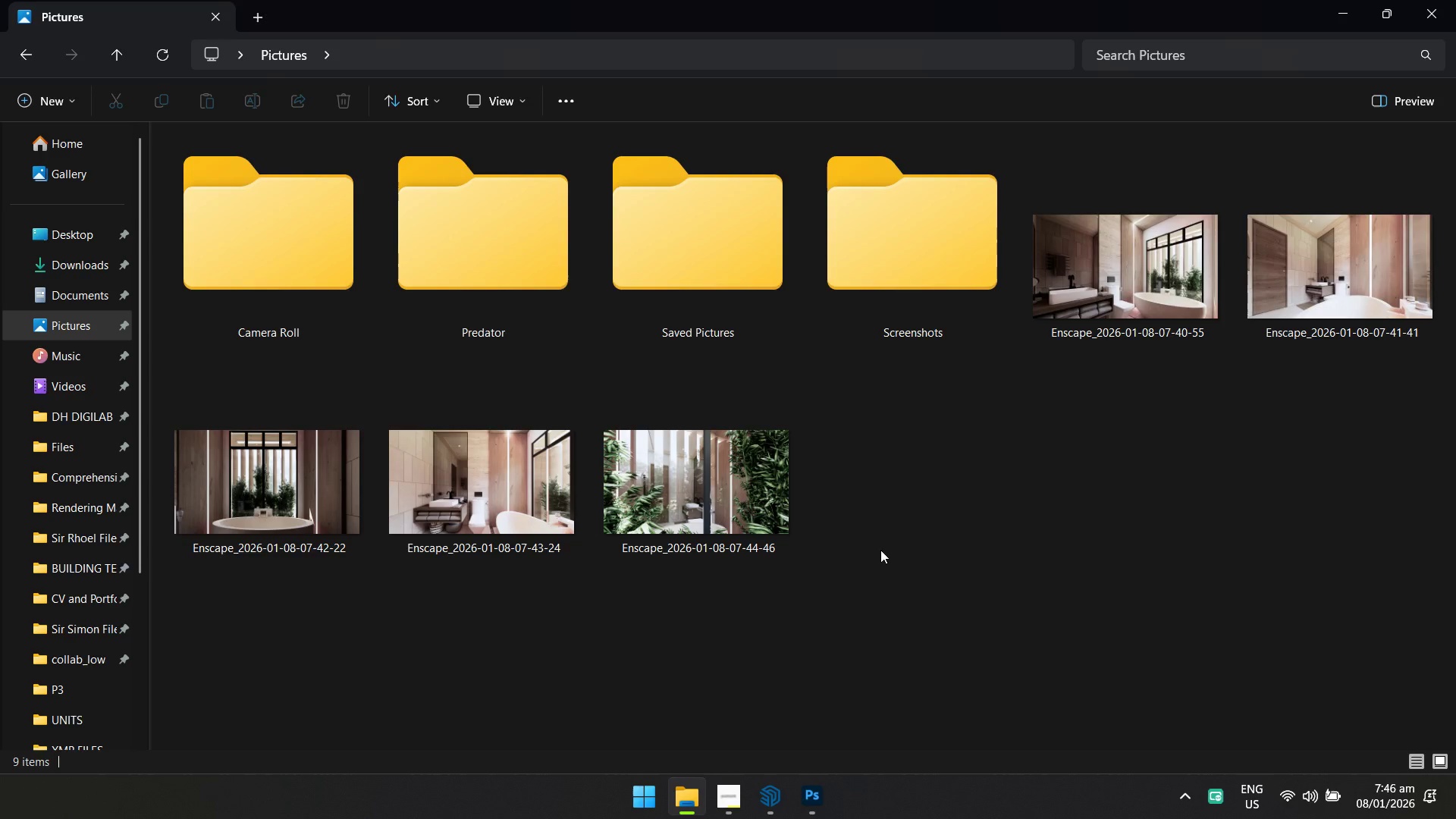 
left_click([1011, 562])
 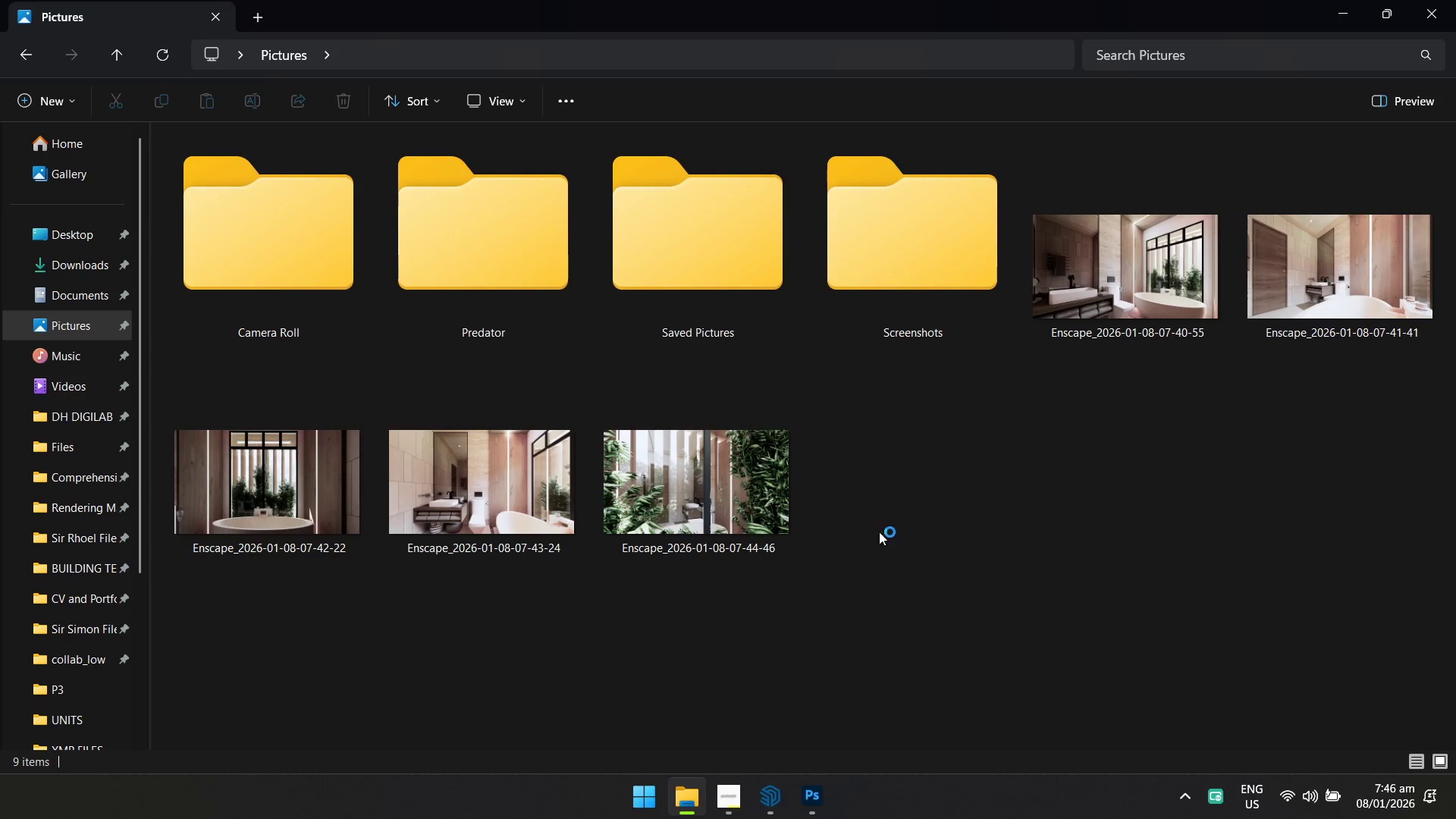 
left_click_drag(start_coordinate=[719, 514], to_coordinate=[642, 127])
 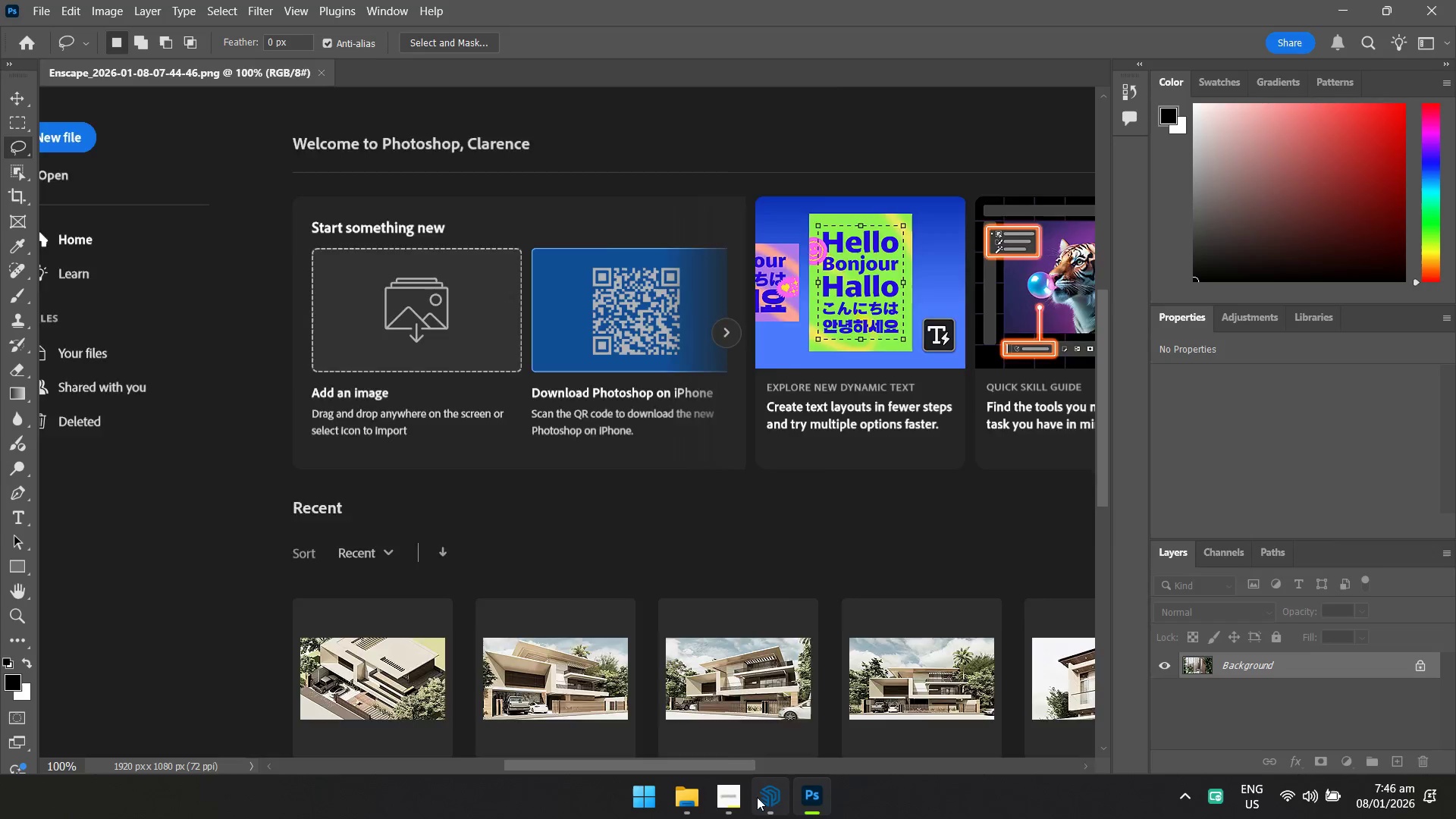 
left_click([734, 801])